 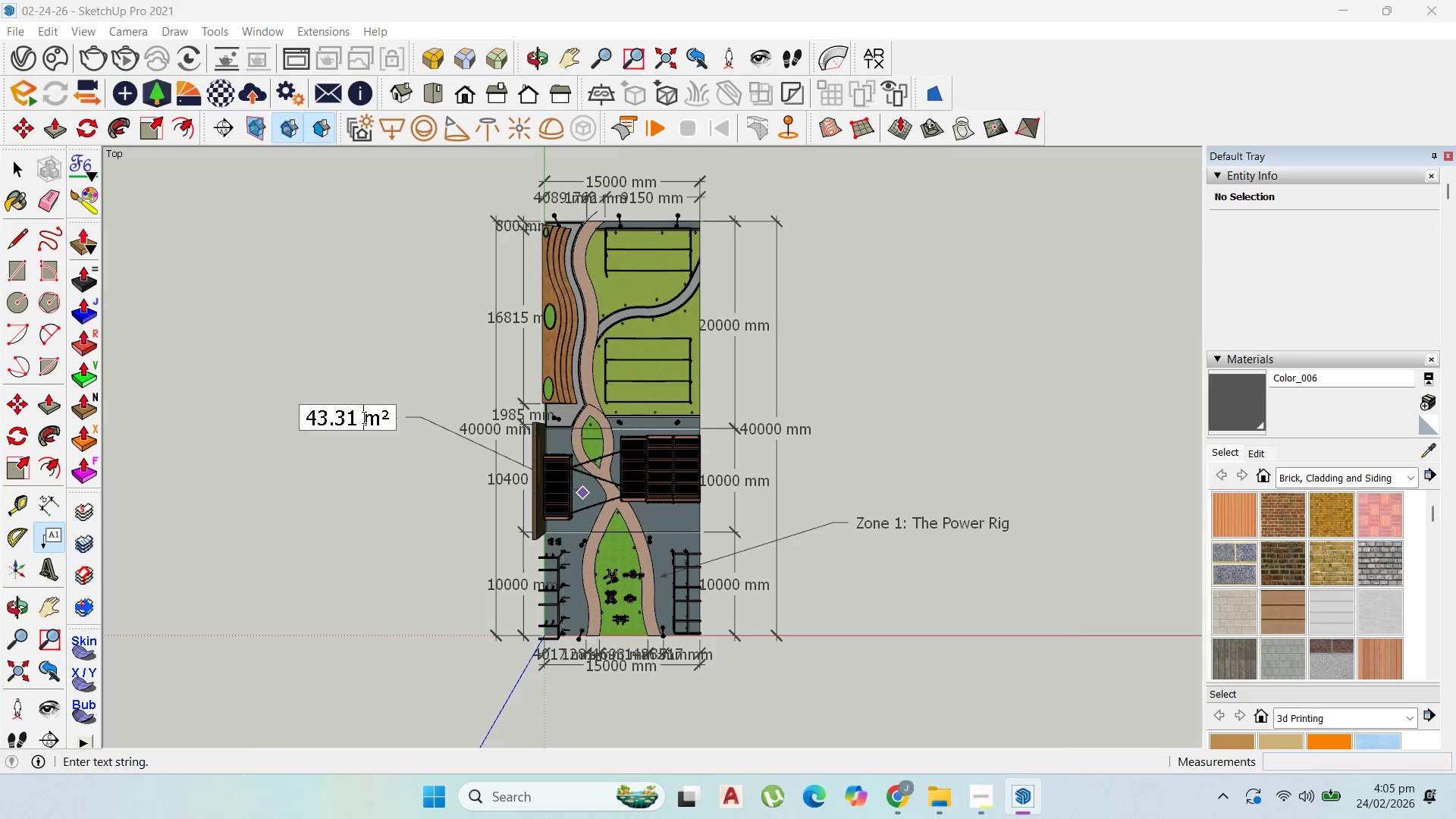 
triple_click([362, 417])
 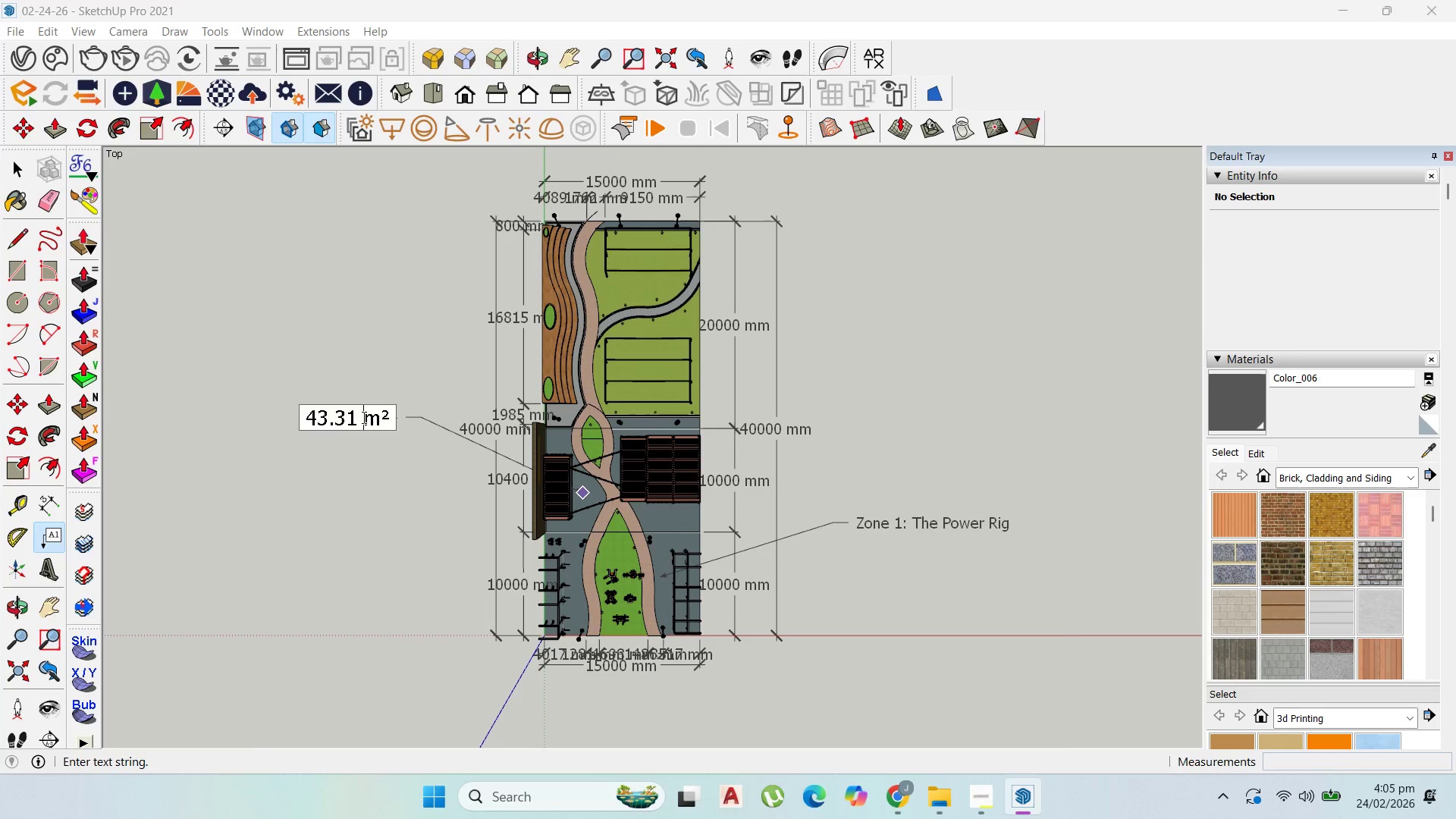 
triple_click([362, 417])
 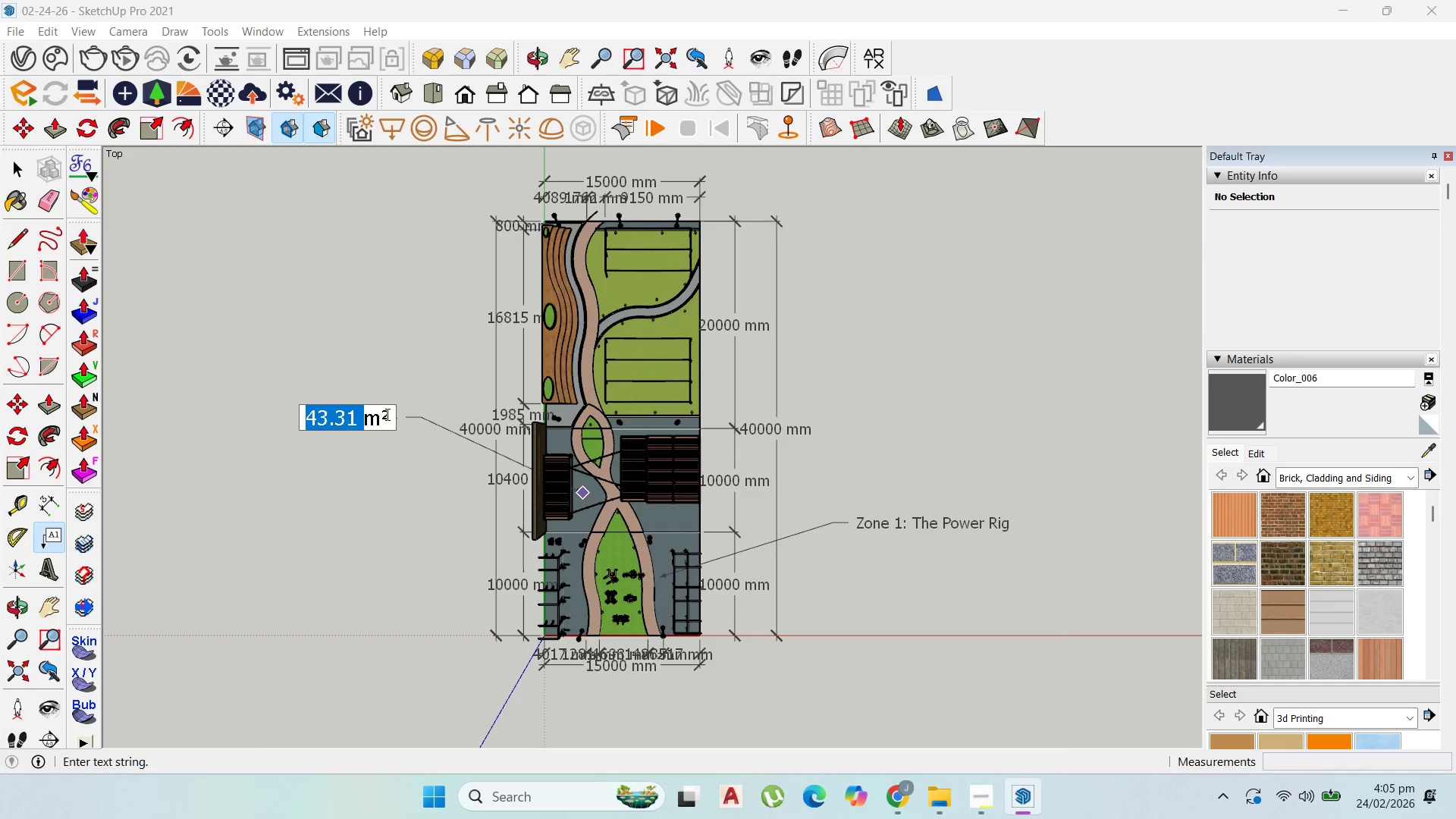 
left_click_drag(start_coordinate=[390, 414], to_coordinate=[228, 411])
 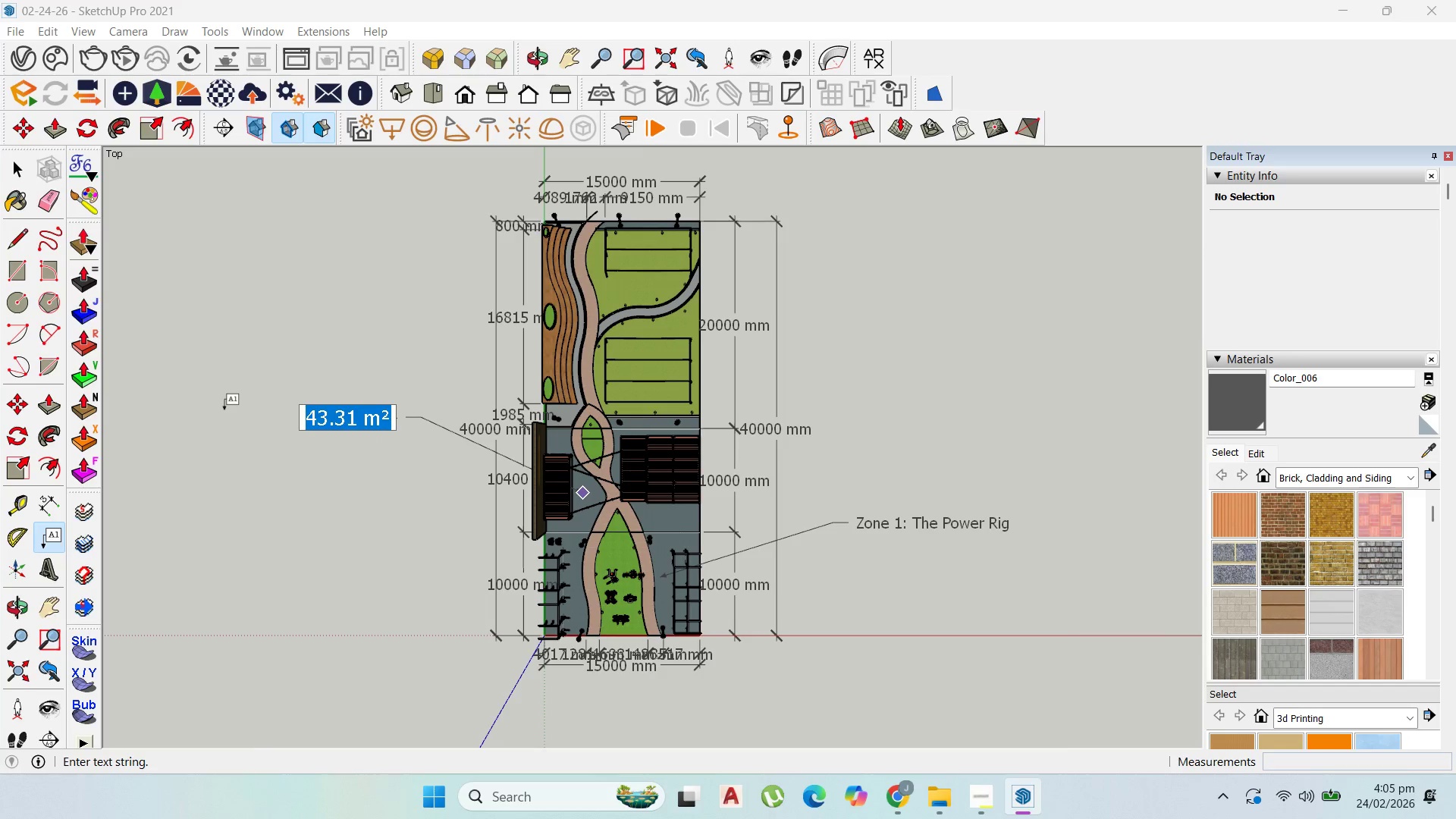 
key(Control+V)
 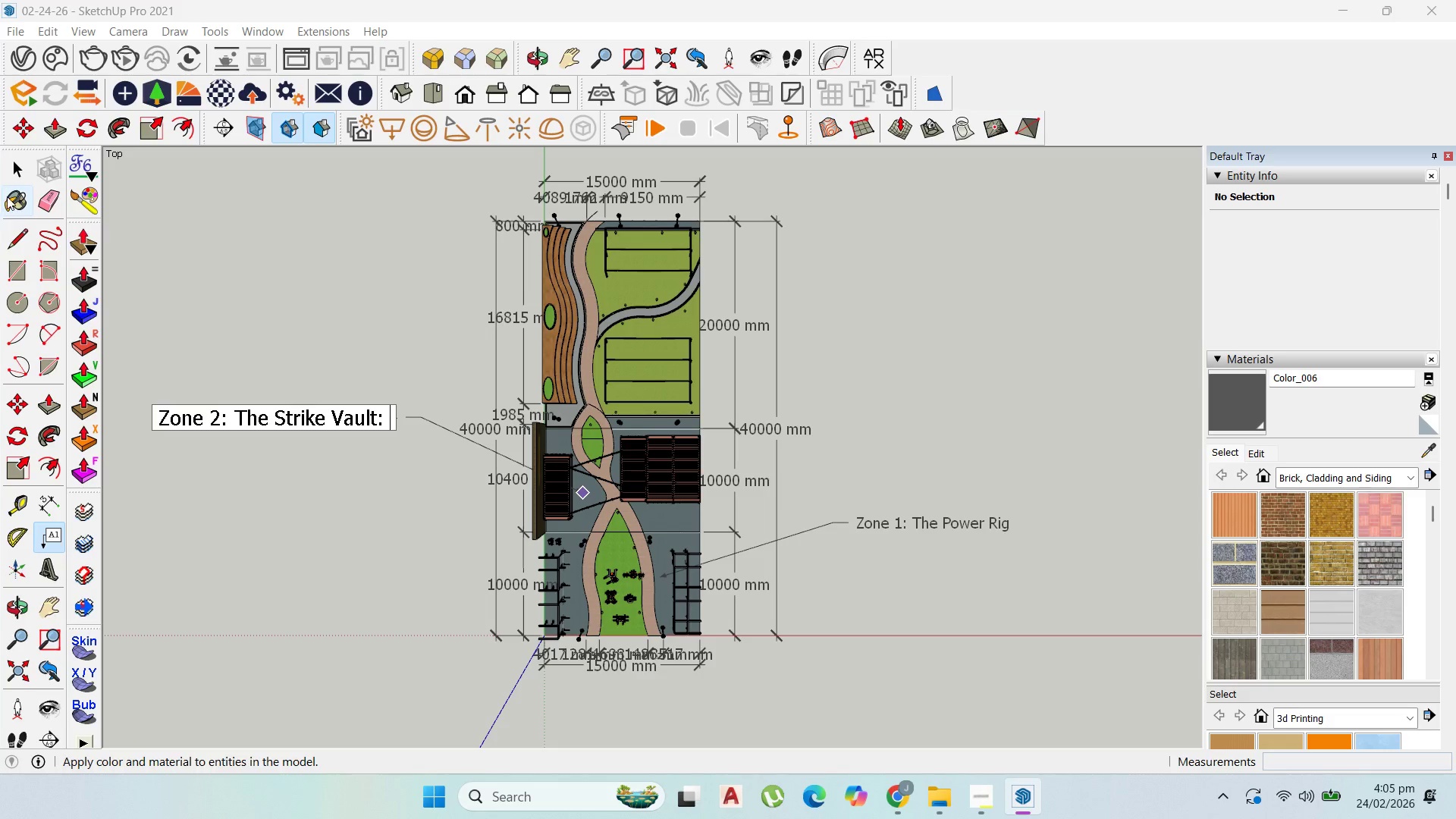 
left_click([20, 171])
 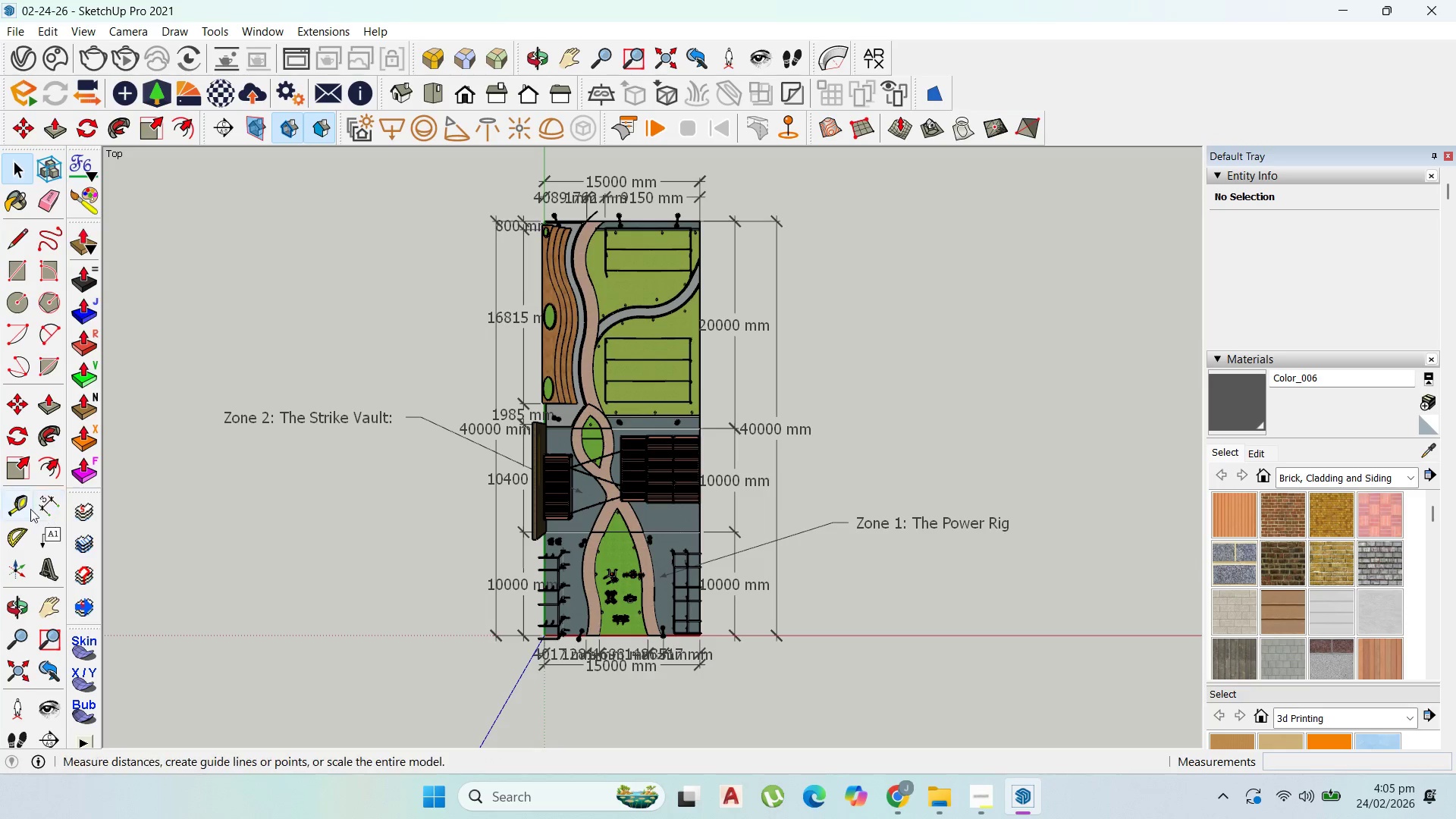 
left_click([49, 543])
 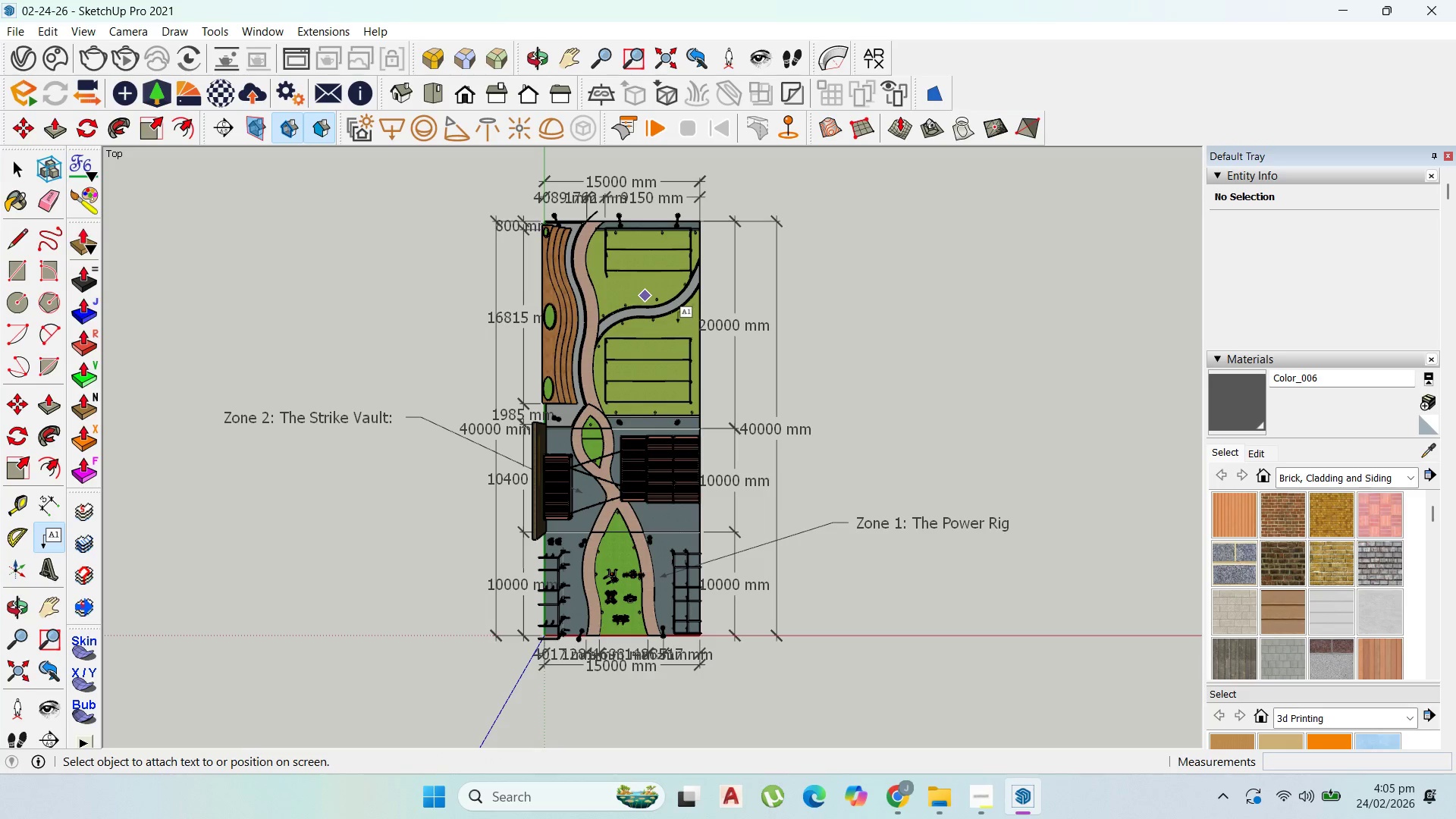 
left_click([676, 327])
 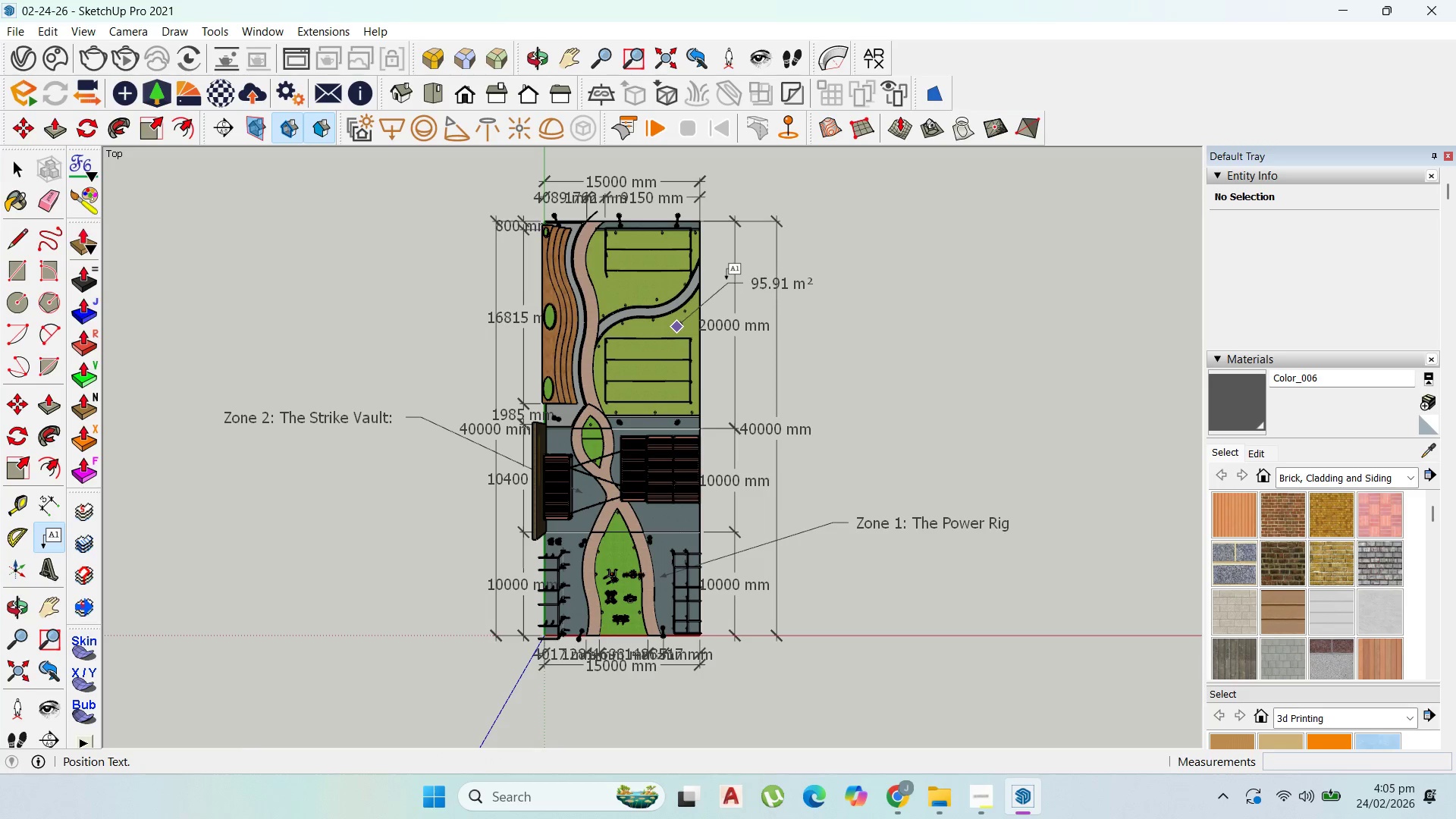 
left_click([726, 281])
 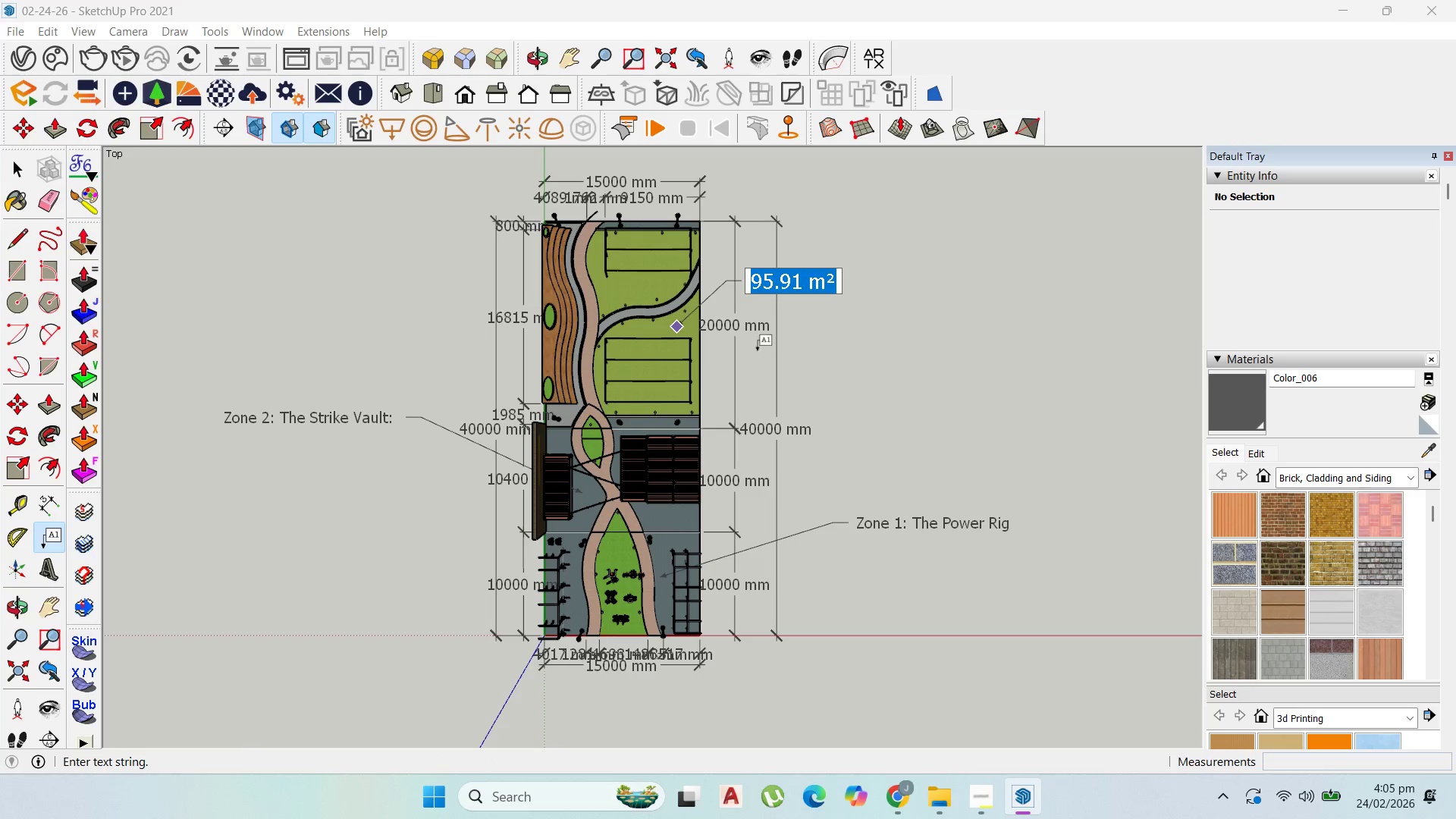 
left_click([817, 357])
 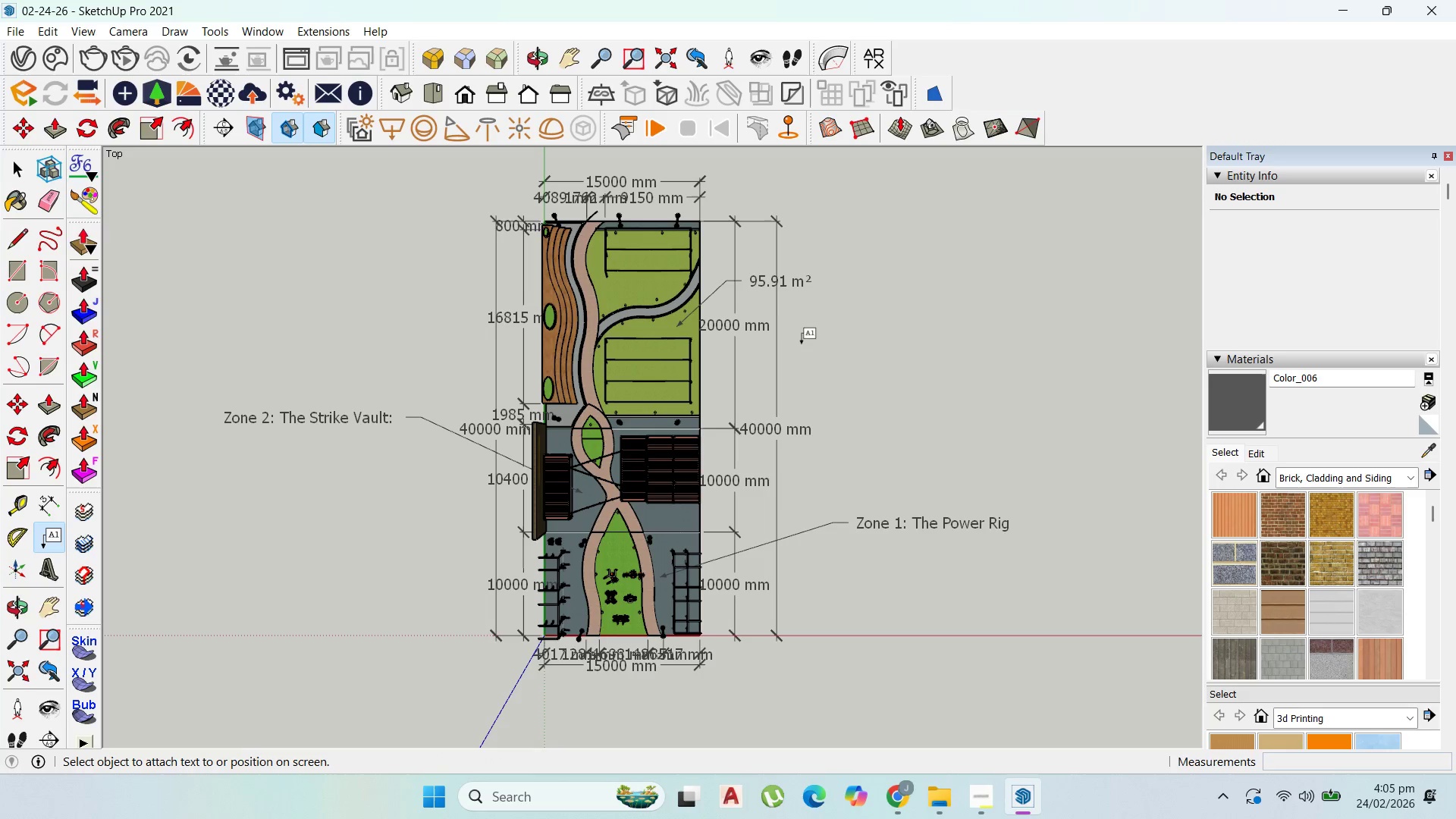 
key(Escape)
 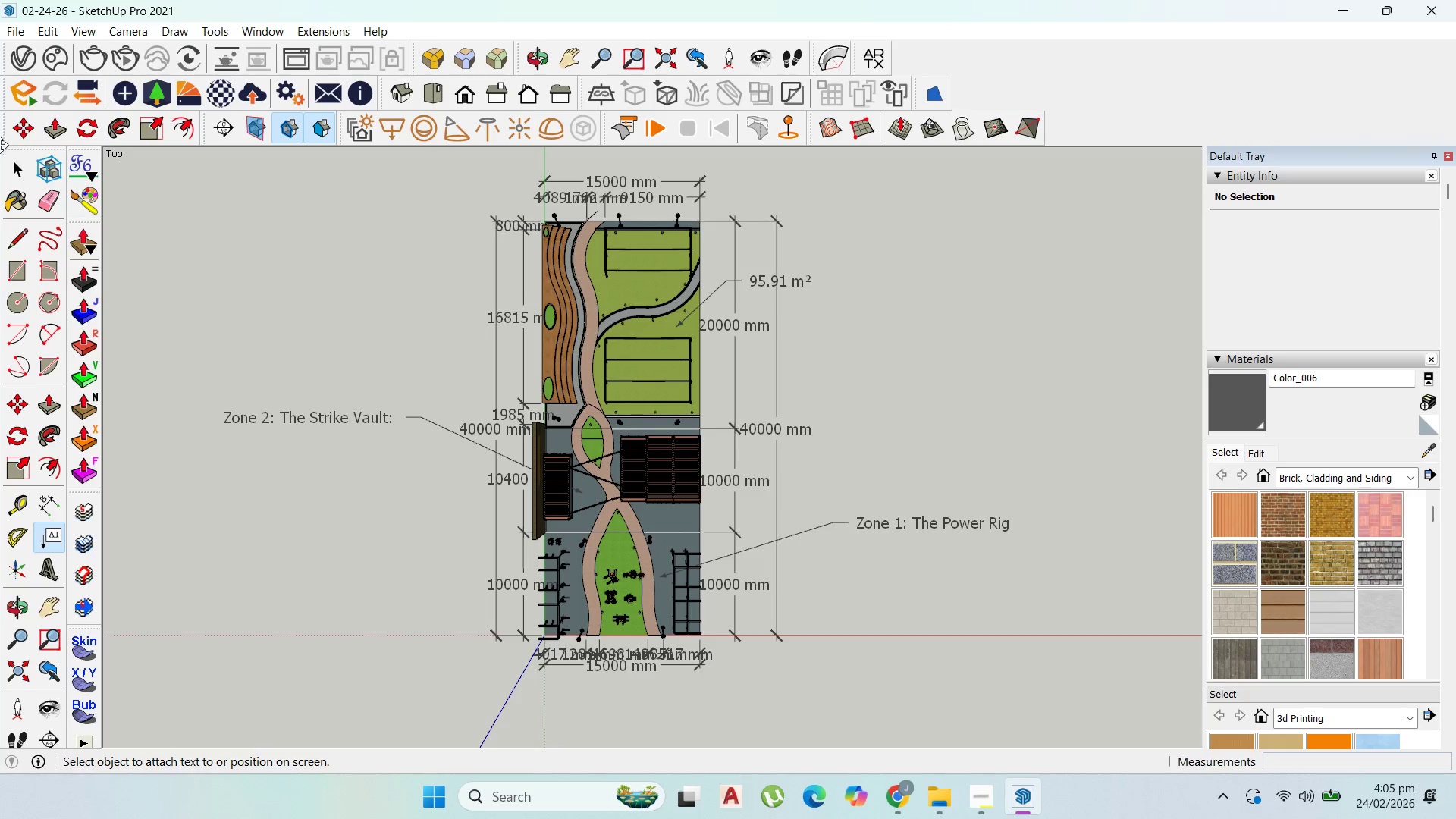 
left_click([14, 168])
 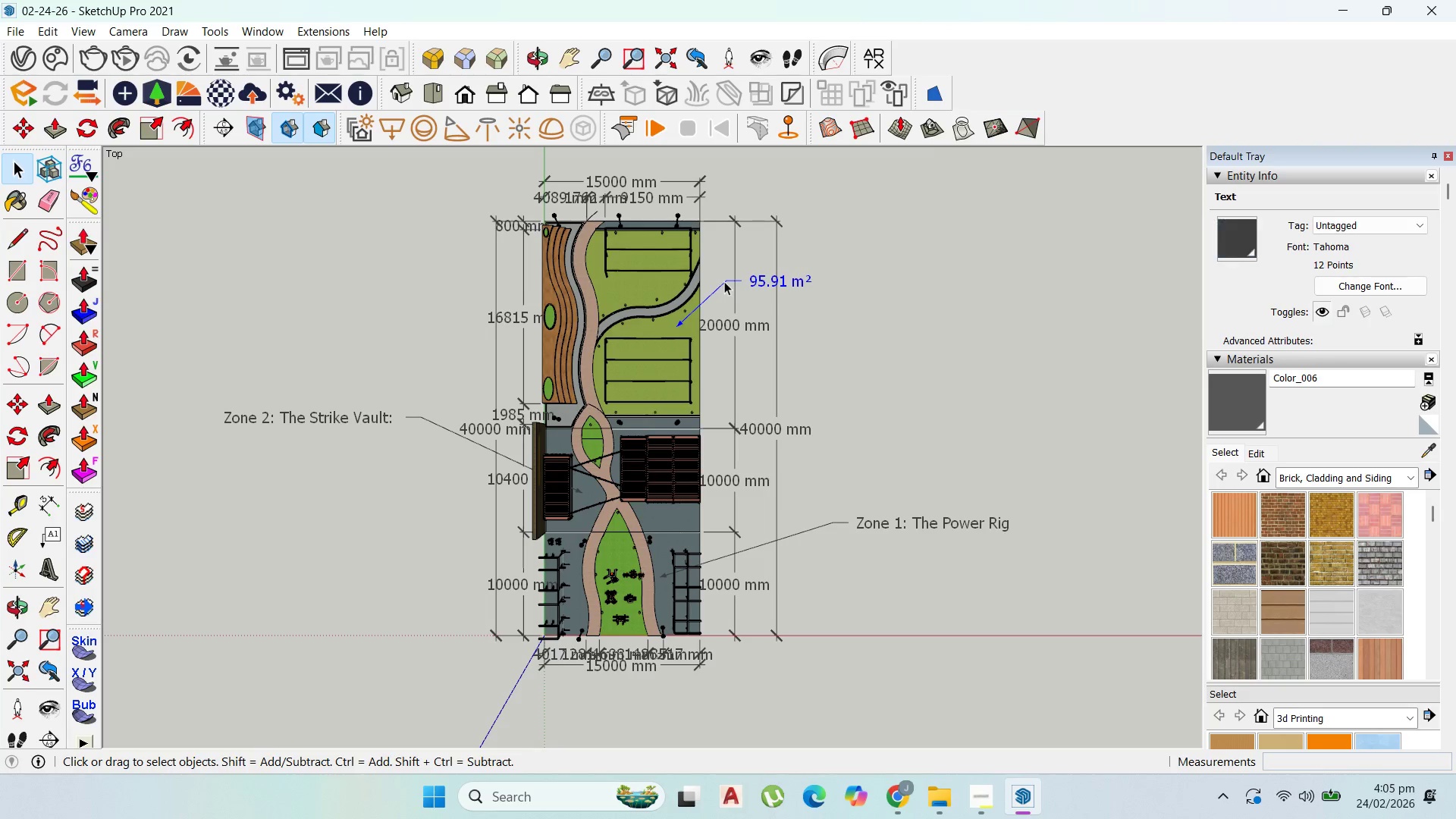 
key(Delete)
 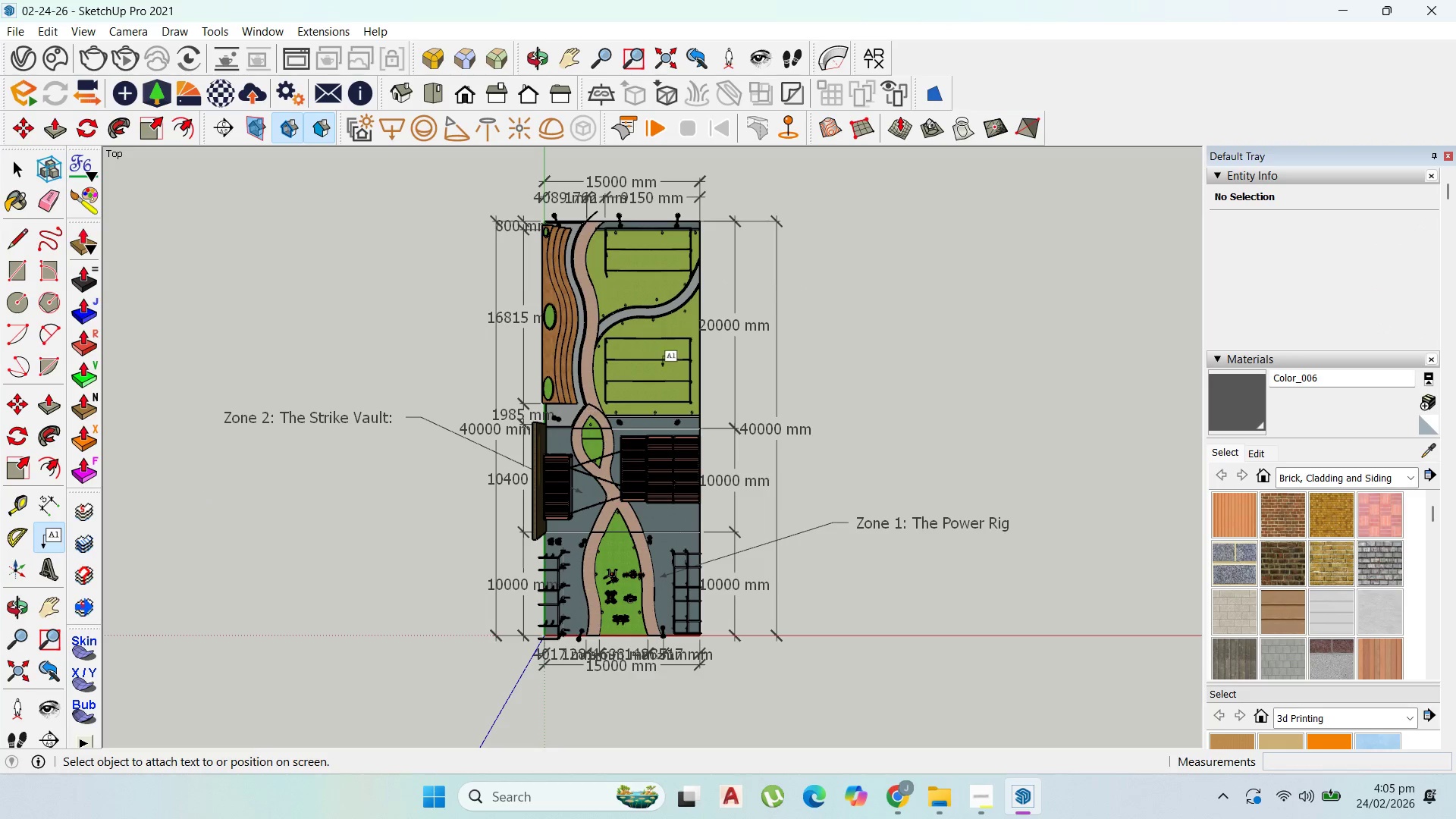 
left_click_drag(start_coordinate=[686, 331], to_coordinate=[817, 275])
 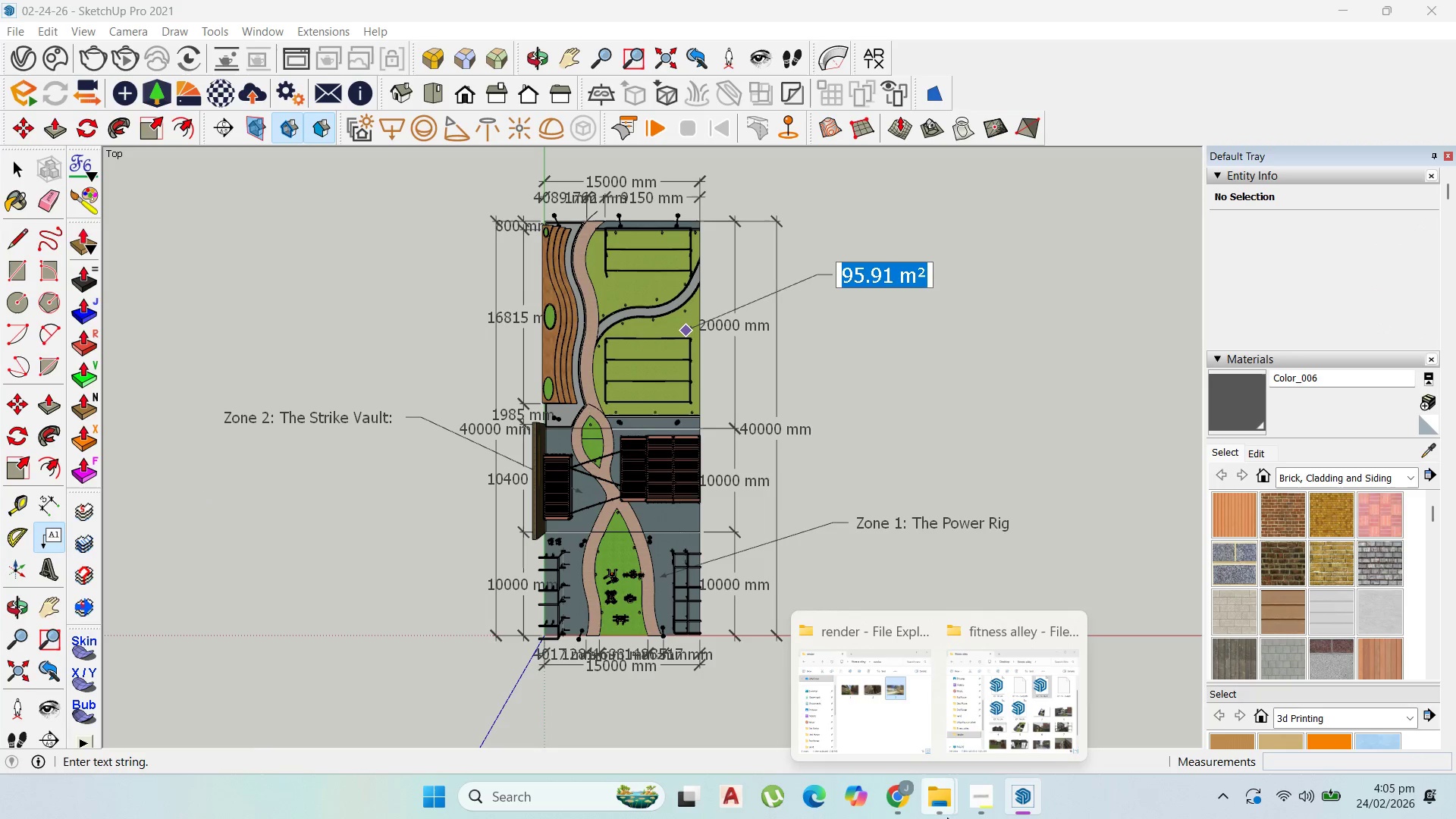 
left_click([971, 805])